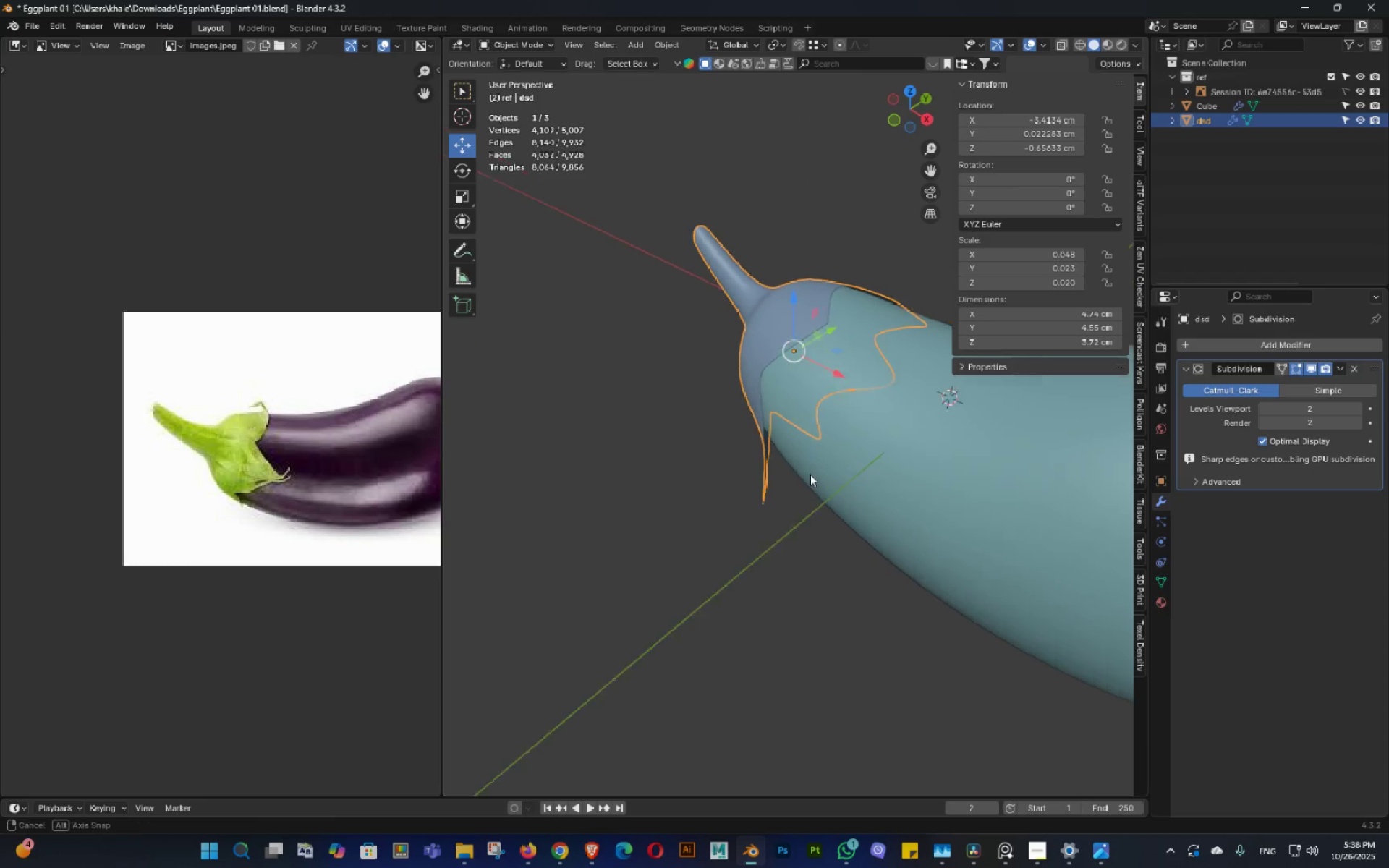 
key(Control+Z)
 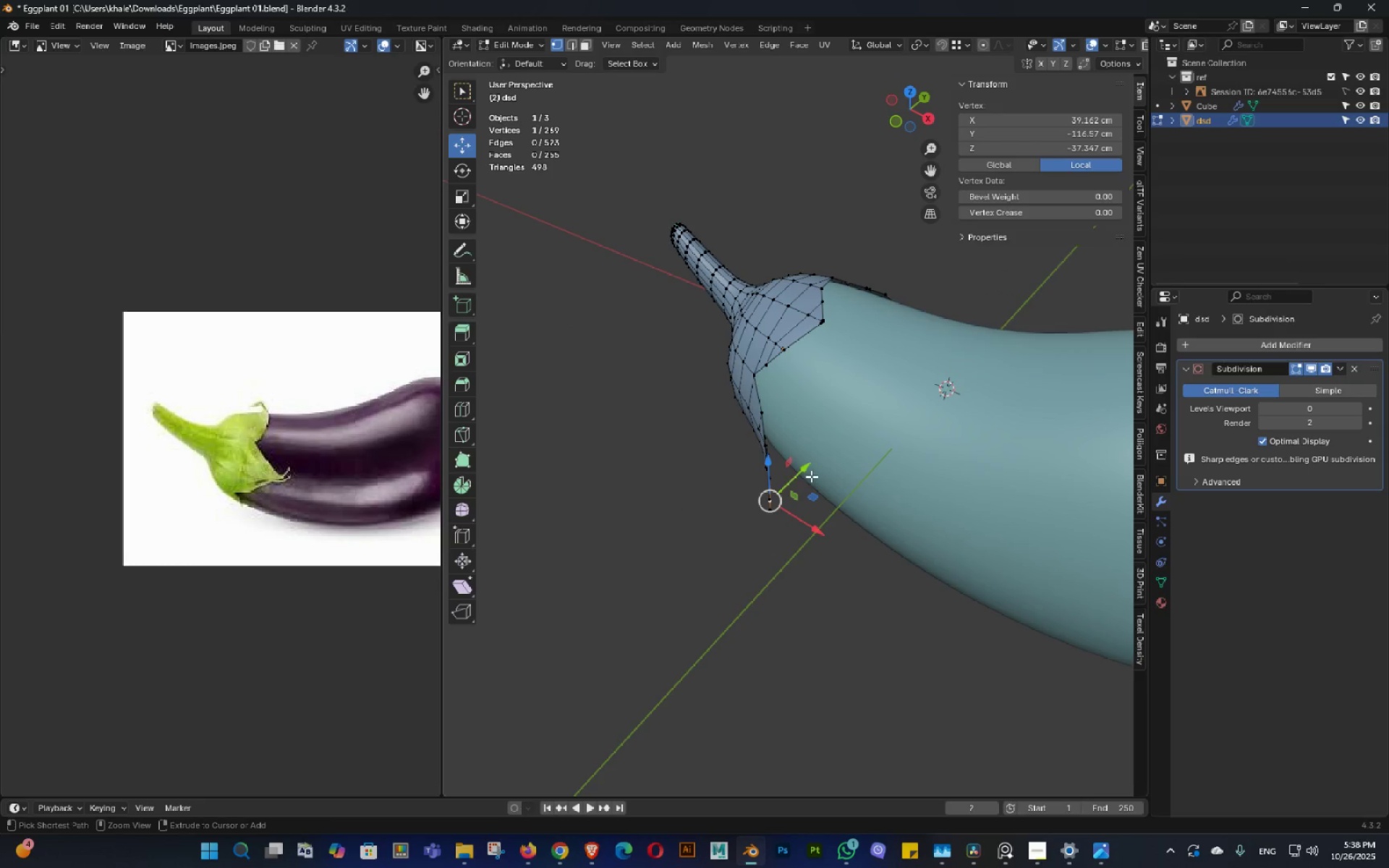 
key(Control+Z)
 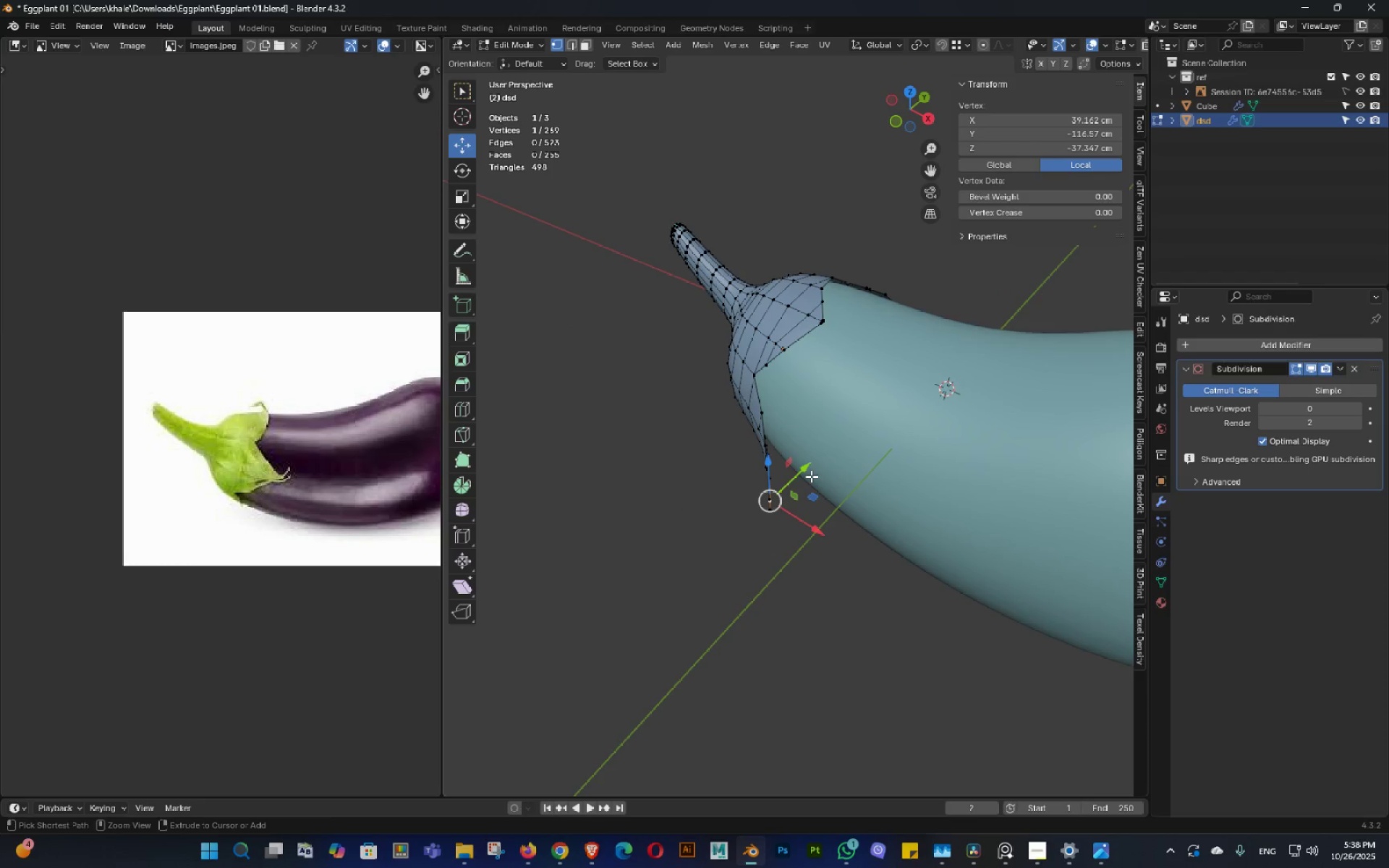 
key(Control+Z)
 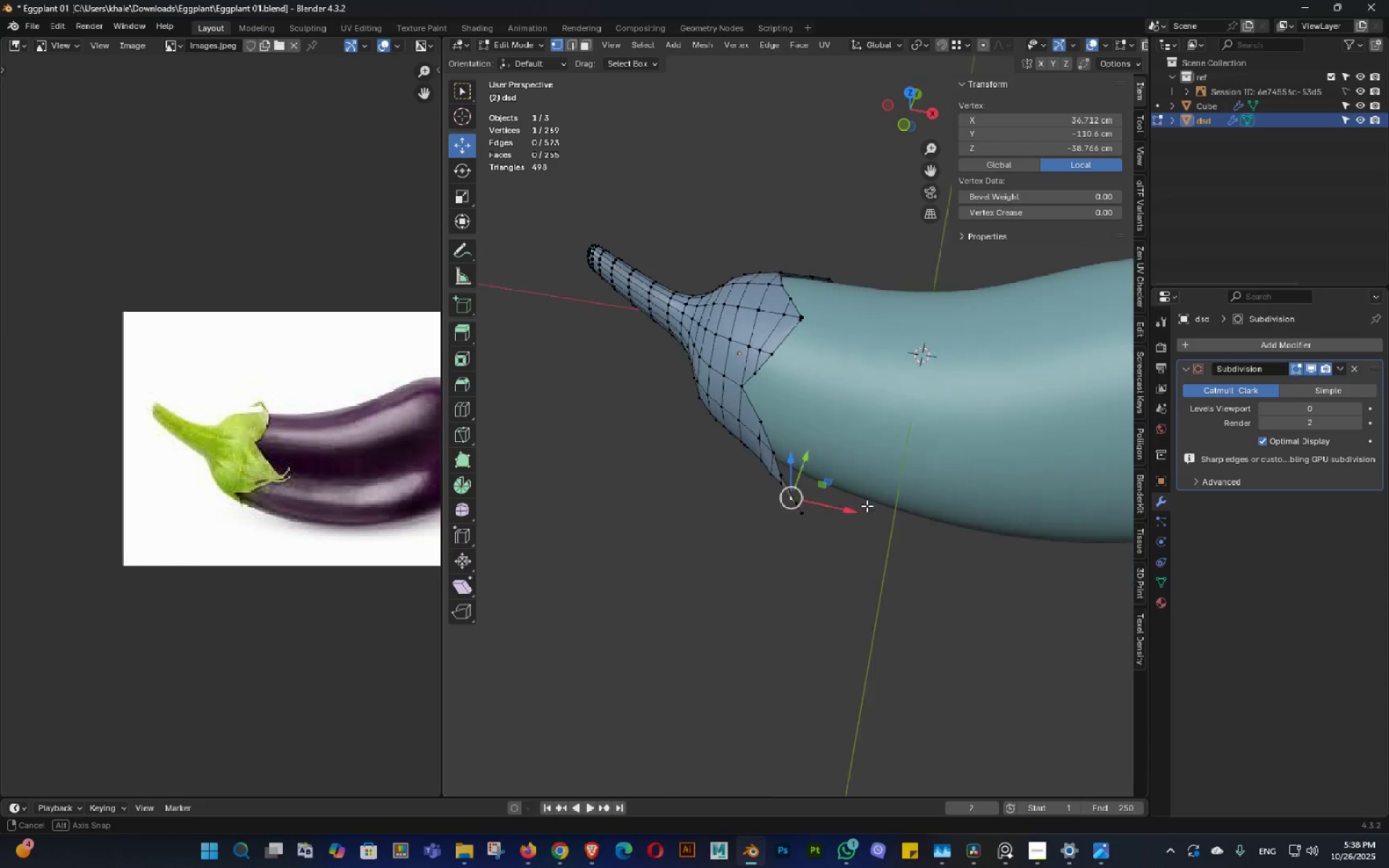 
hold_key(key=ControlLeft, duration=0.93)
 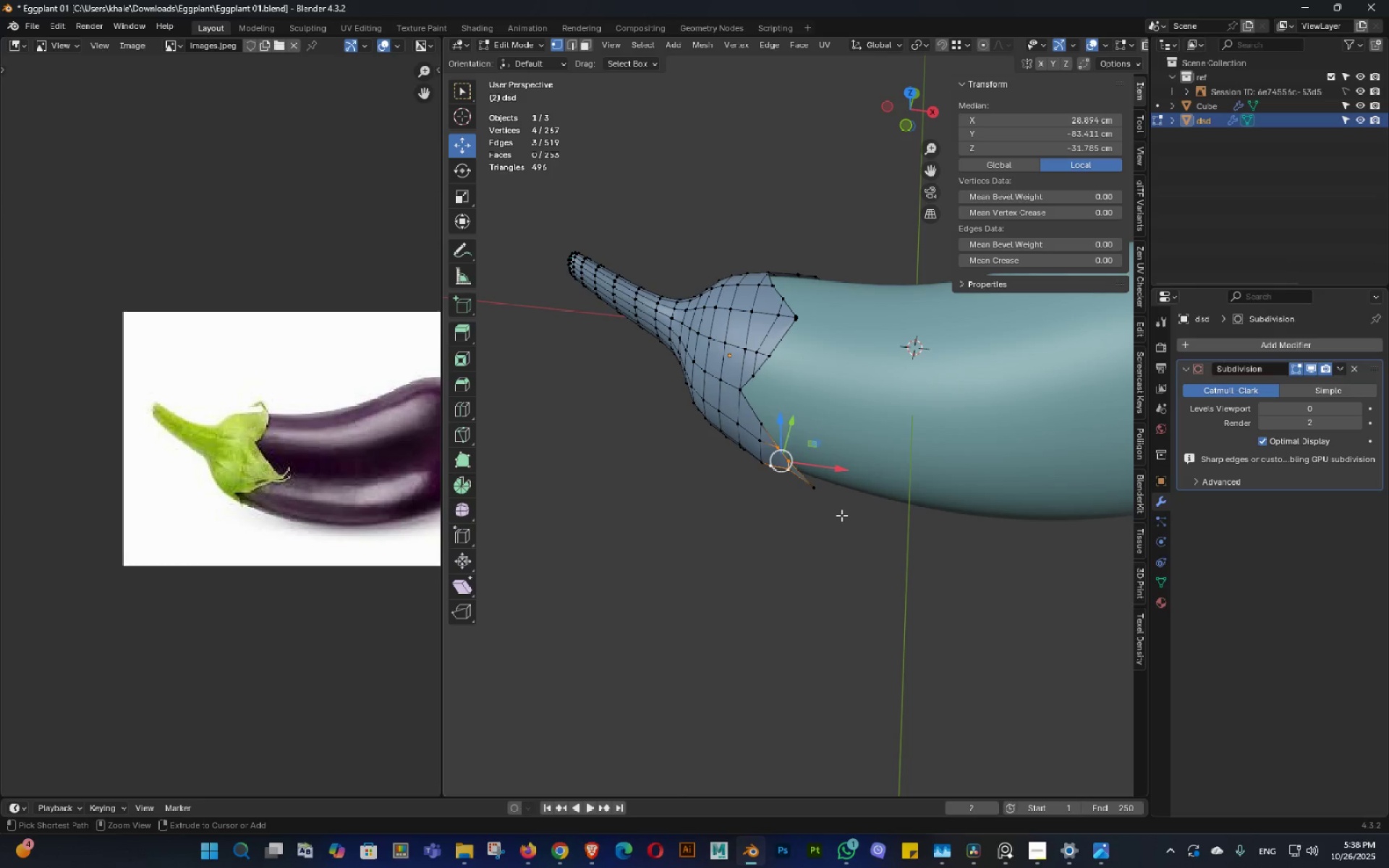 
hold_key(key=Z, duration=0.83)
 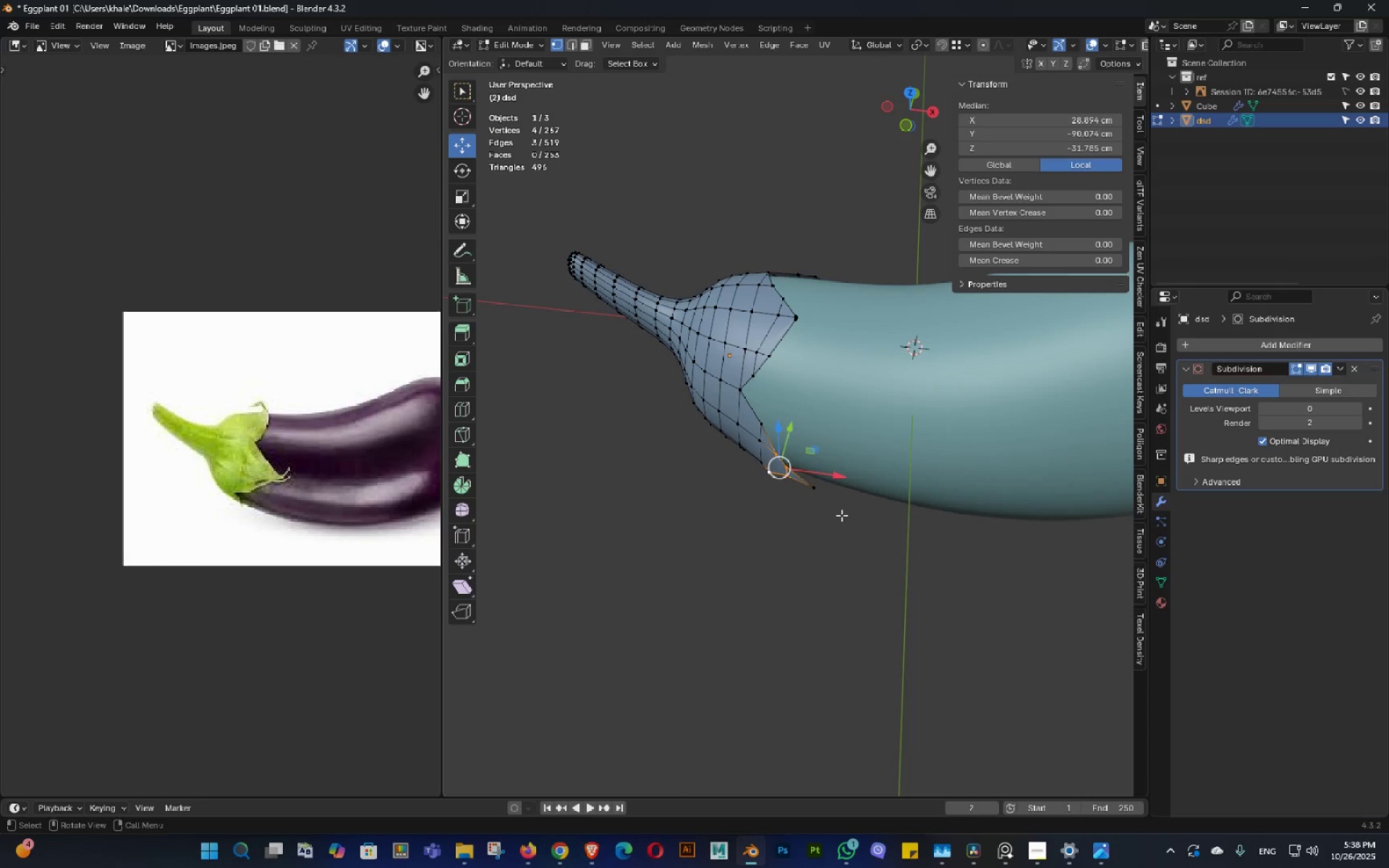 
hold_key(key=ControlLeft, duration=0.78)
 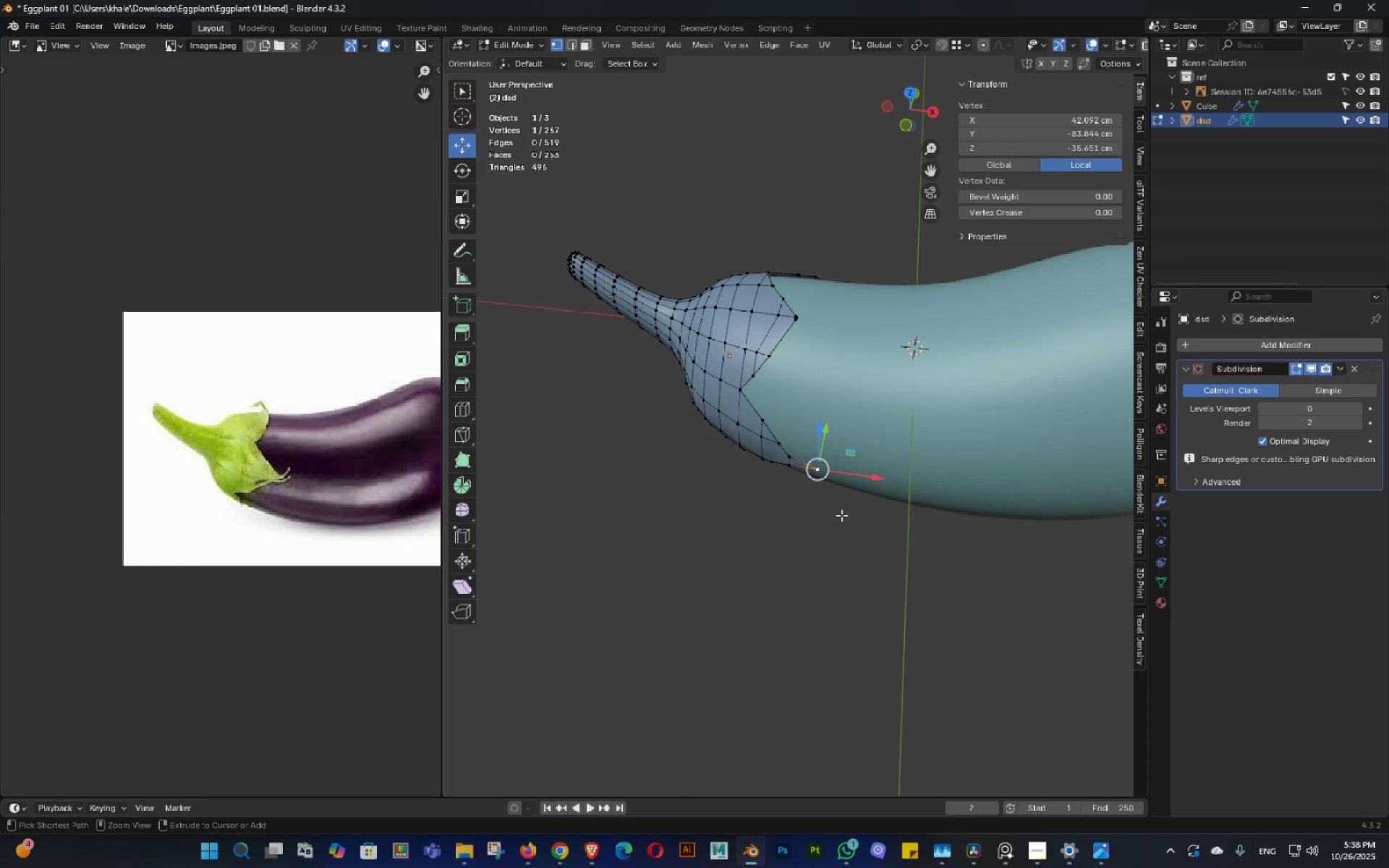 
hold_key(key=Z, duration=0.73)
 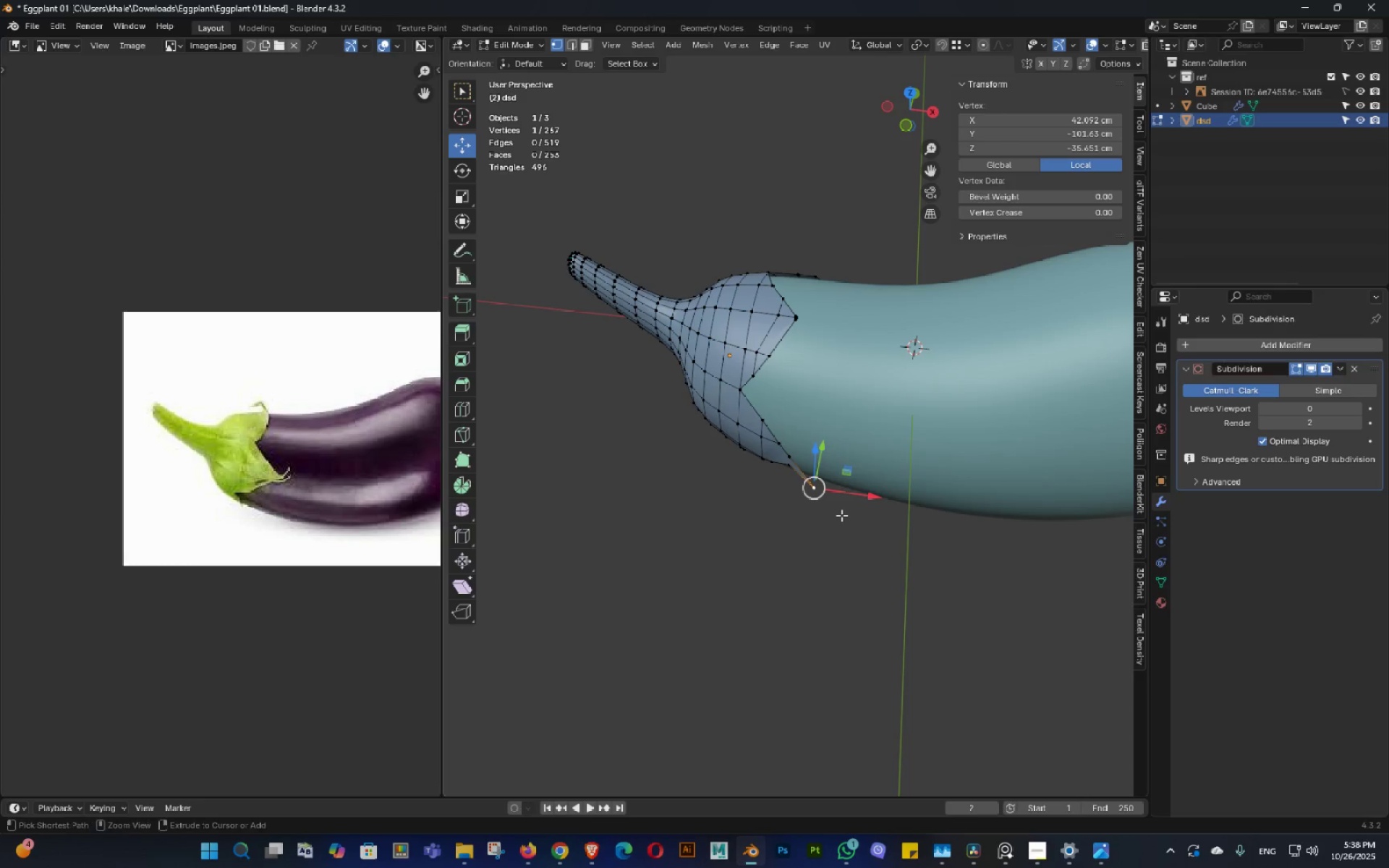 
hold_key(key=ControlLeft, duration=0.72)
 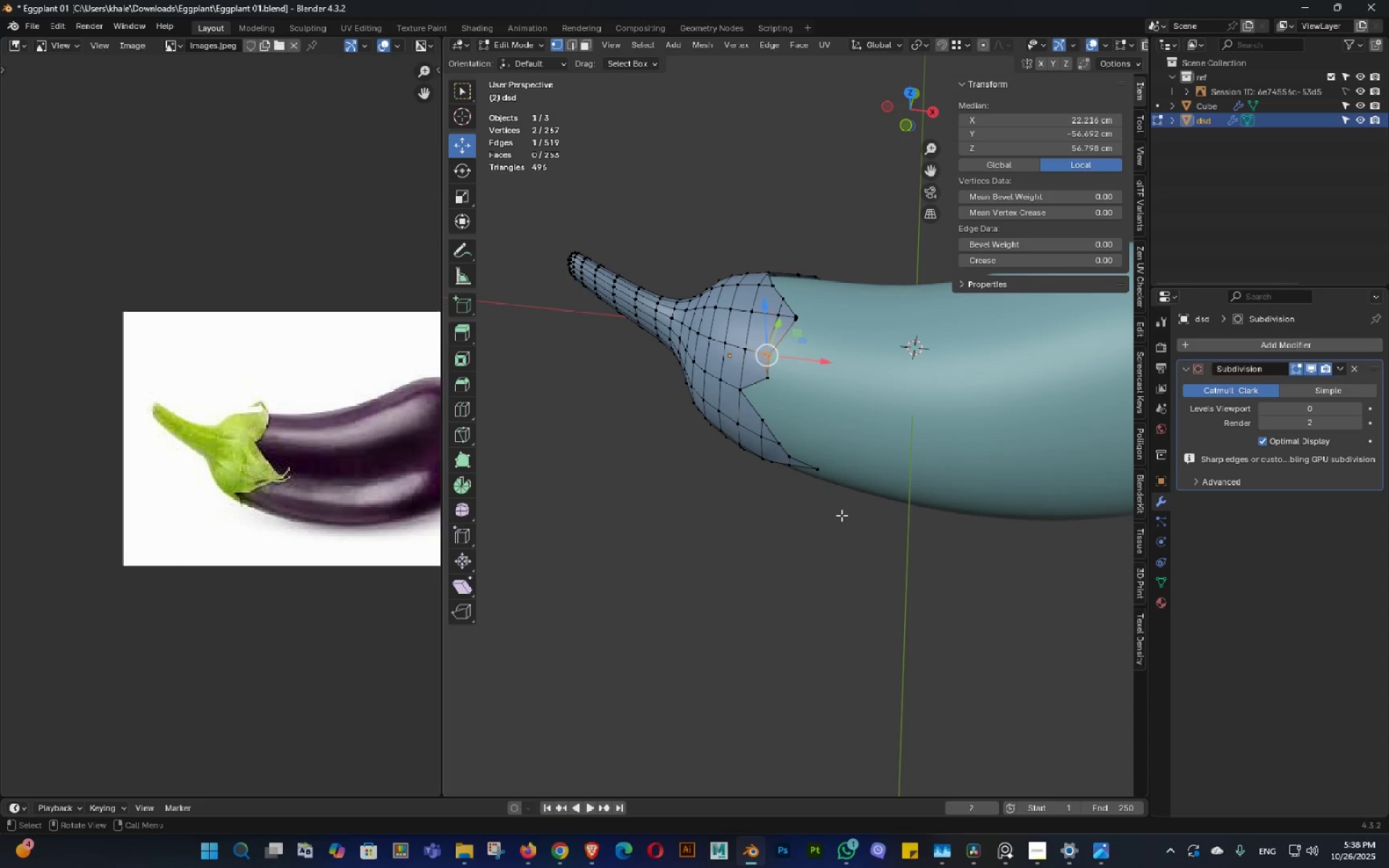 
hold_key(key=Z, duration=0.68)
 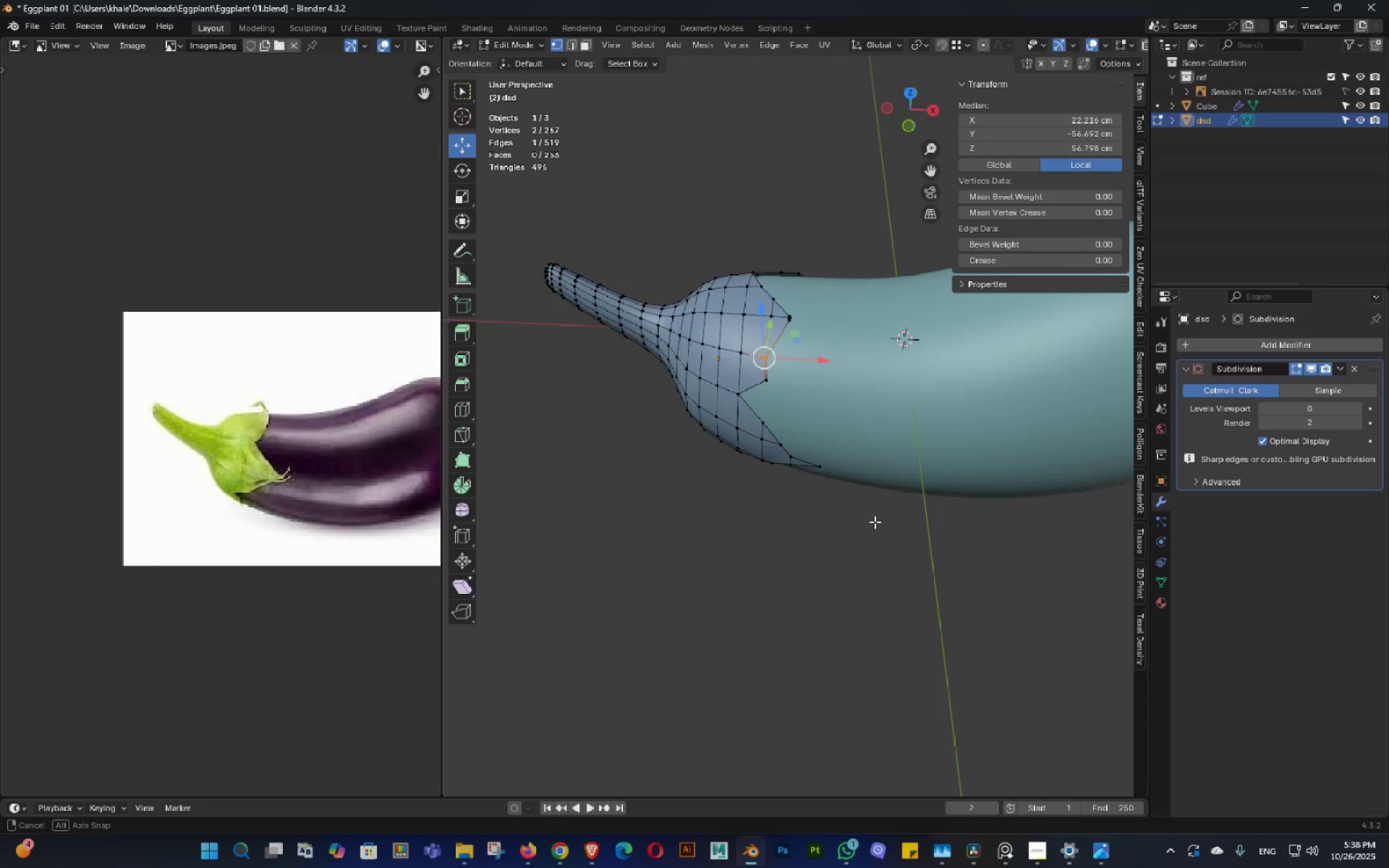 
key(Control+ControlLeft)
 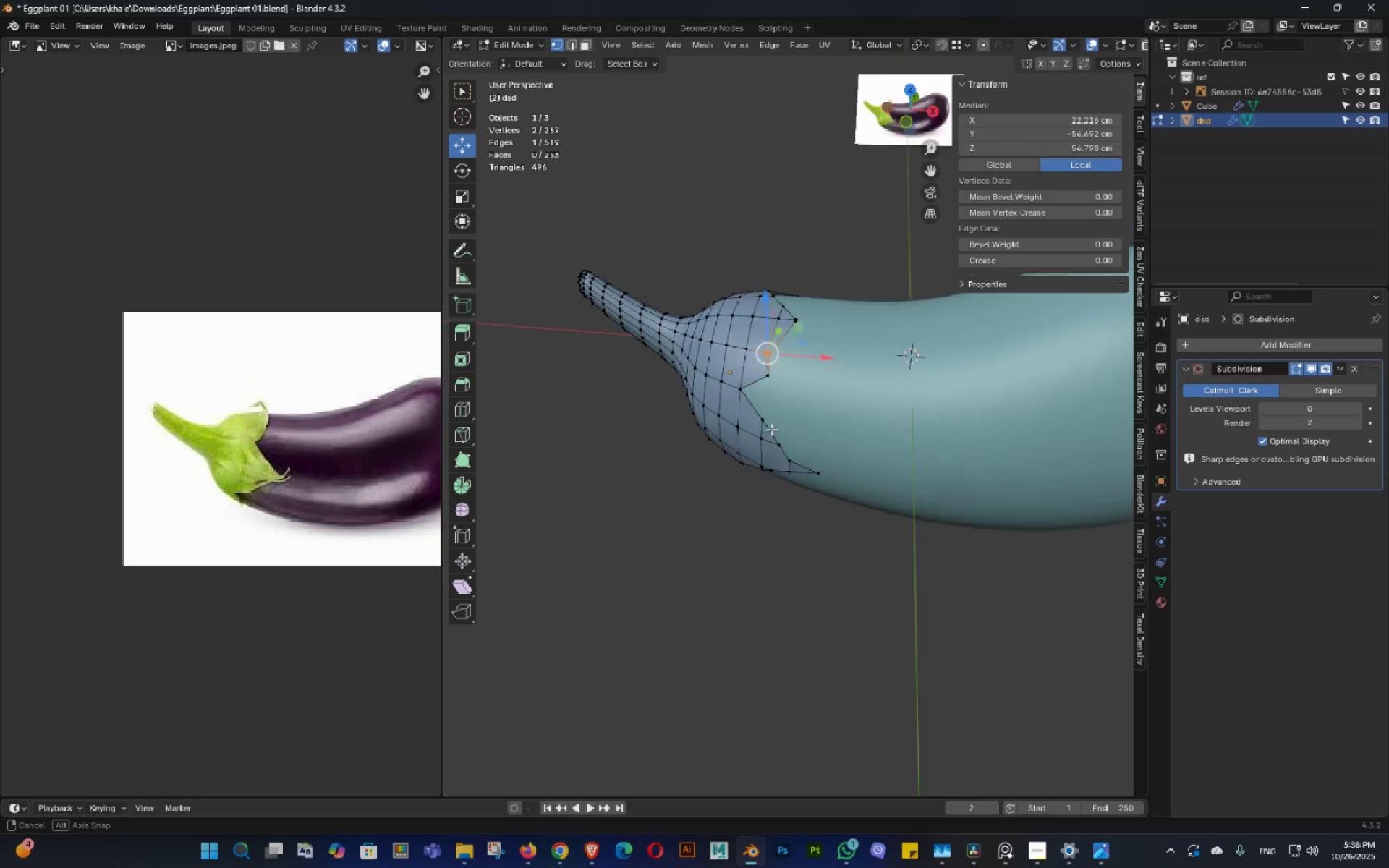 
key(Tab)
 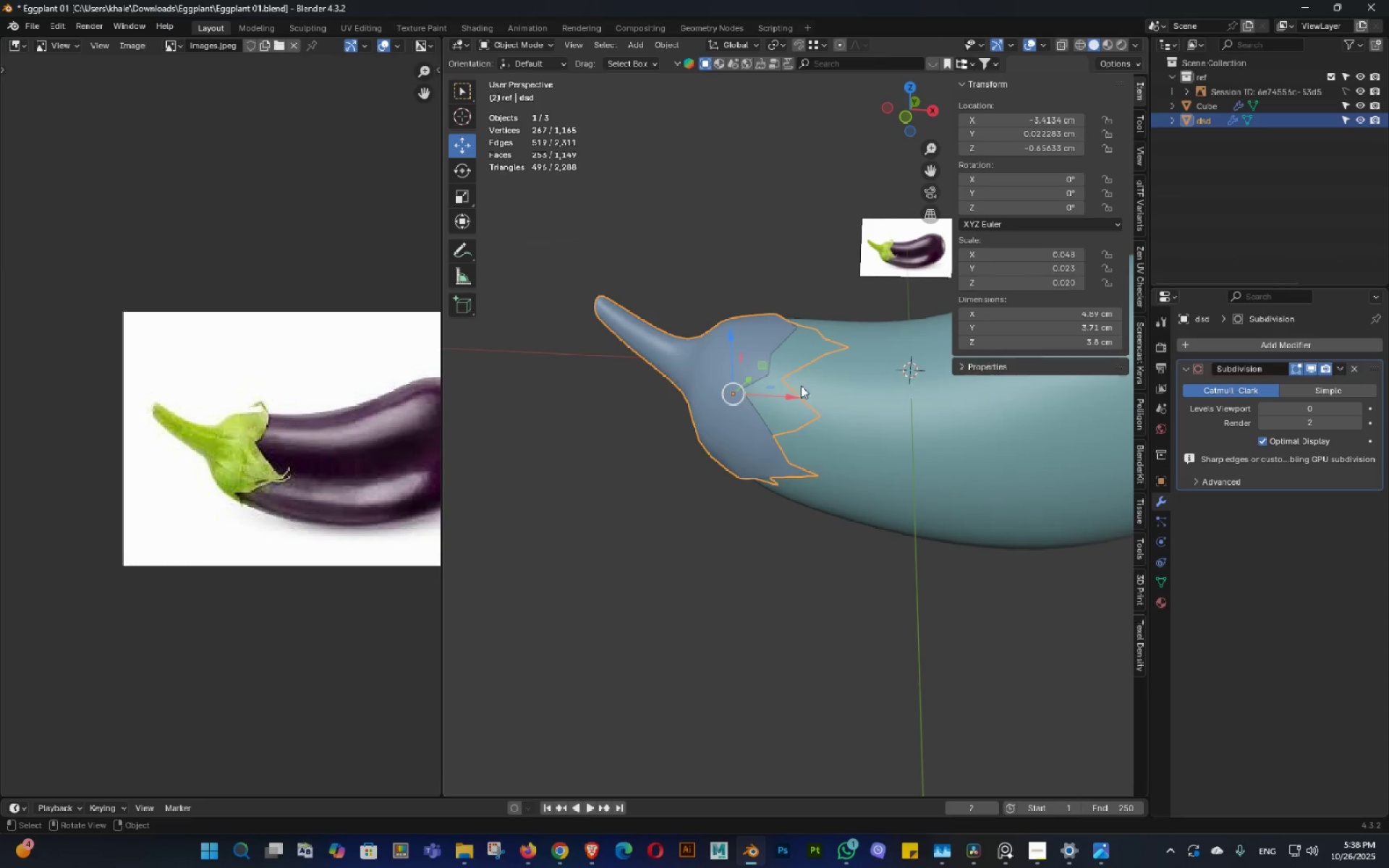 
triple_click([866, 406])
 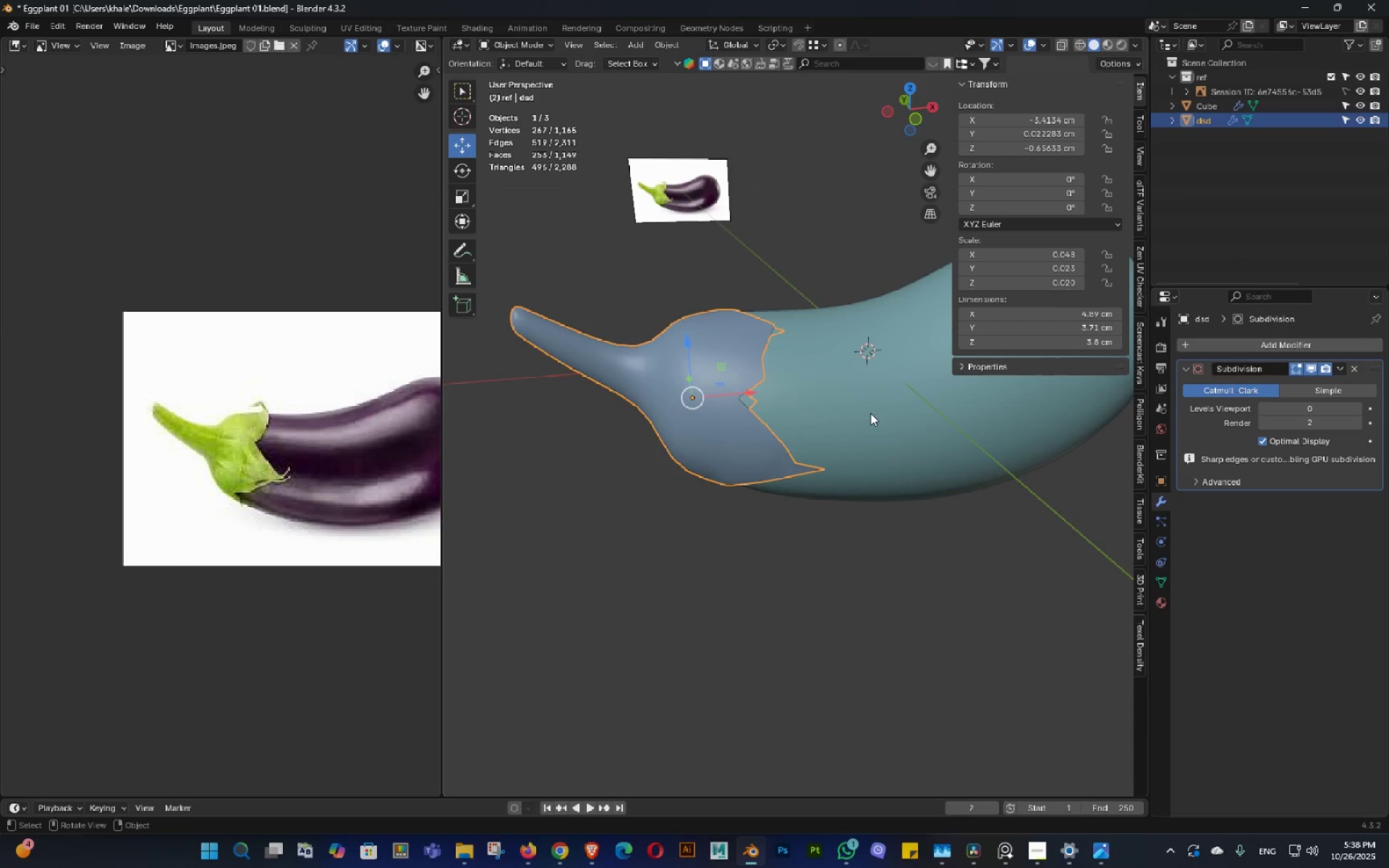 
key(Control+ControlLeft)
 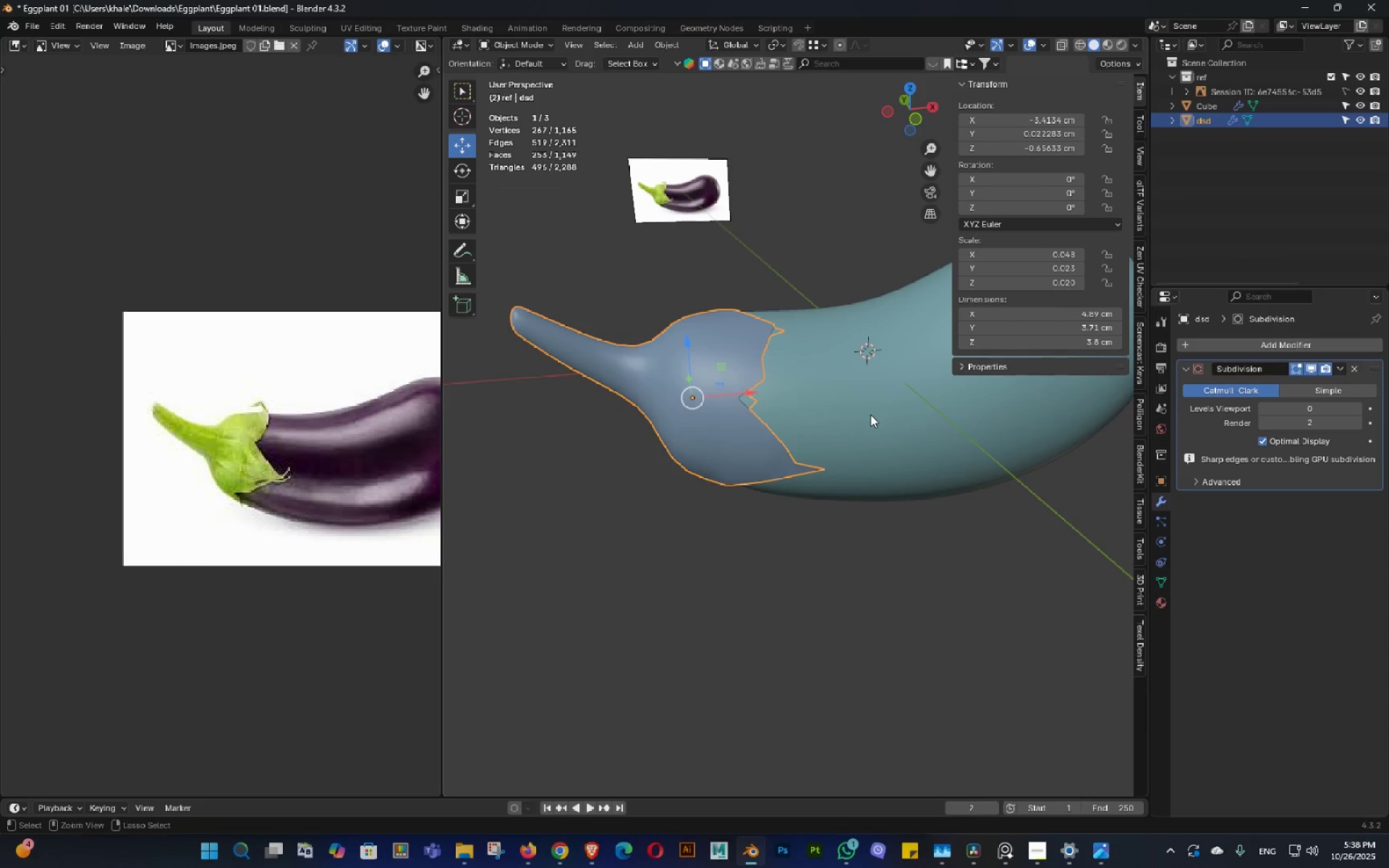 
key(Control+S)
 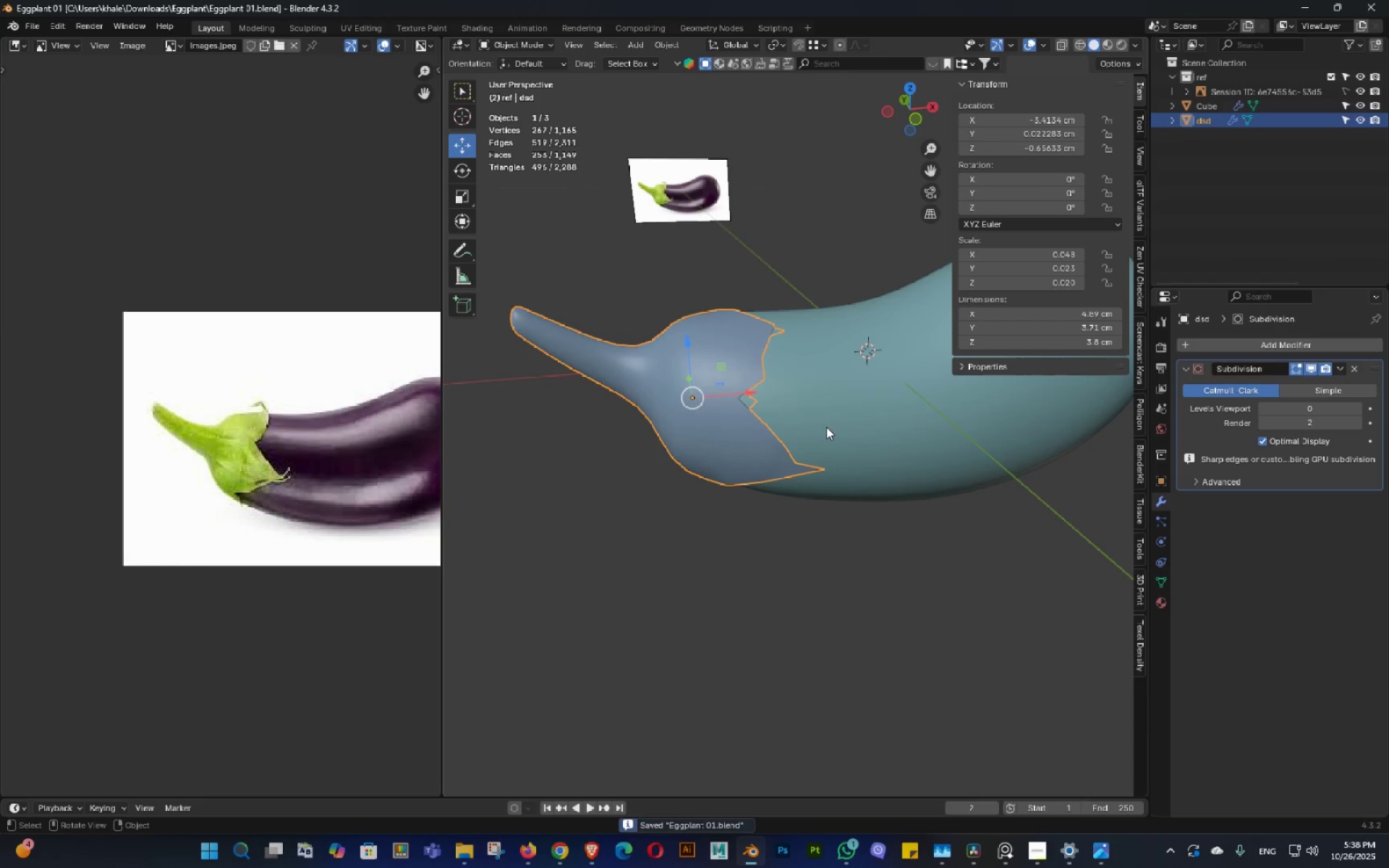 
key(3)
 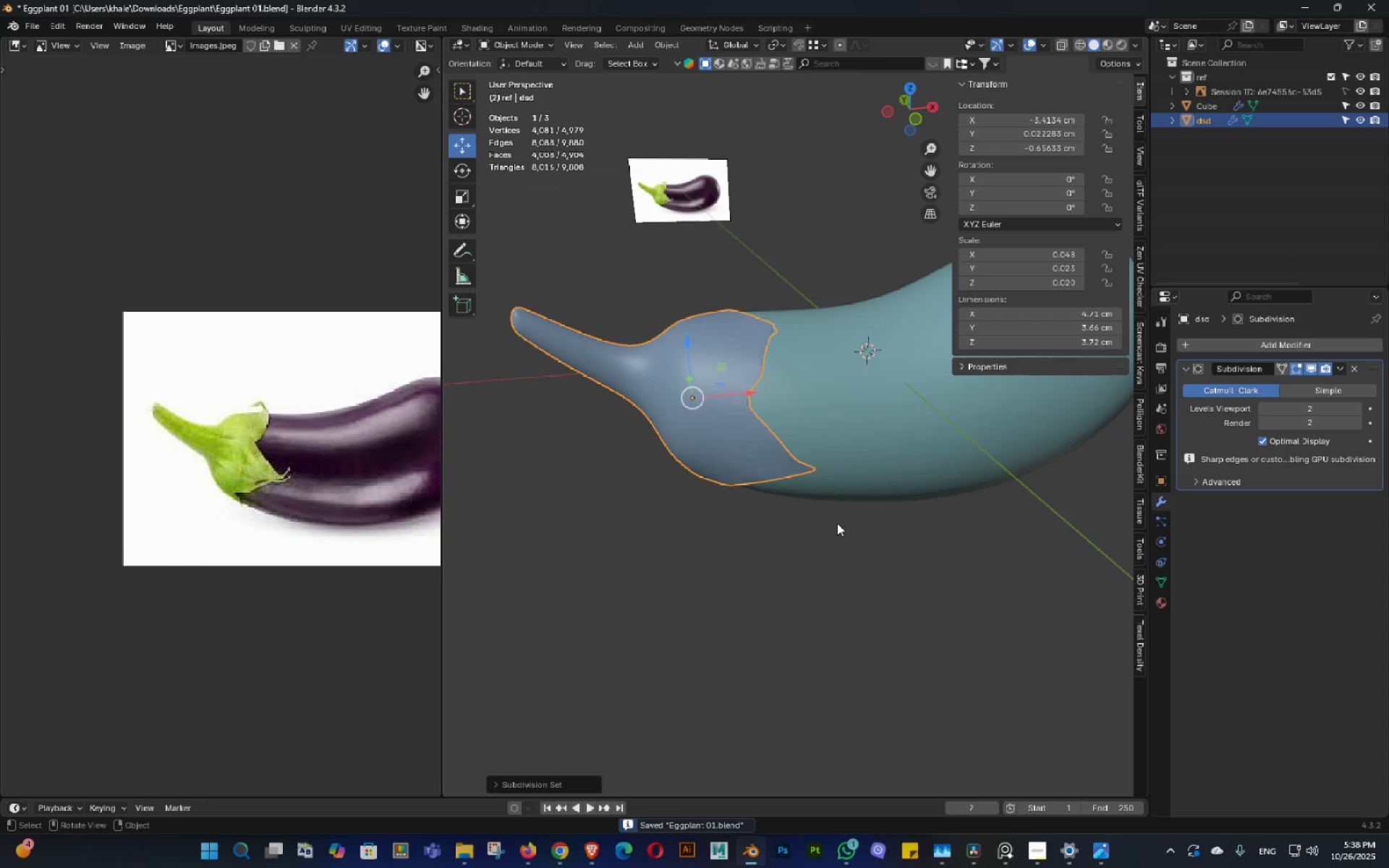 
scroll: coordinate [831, 527], scroll_direction: down, amount: 2.0
 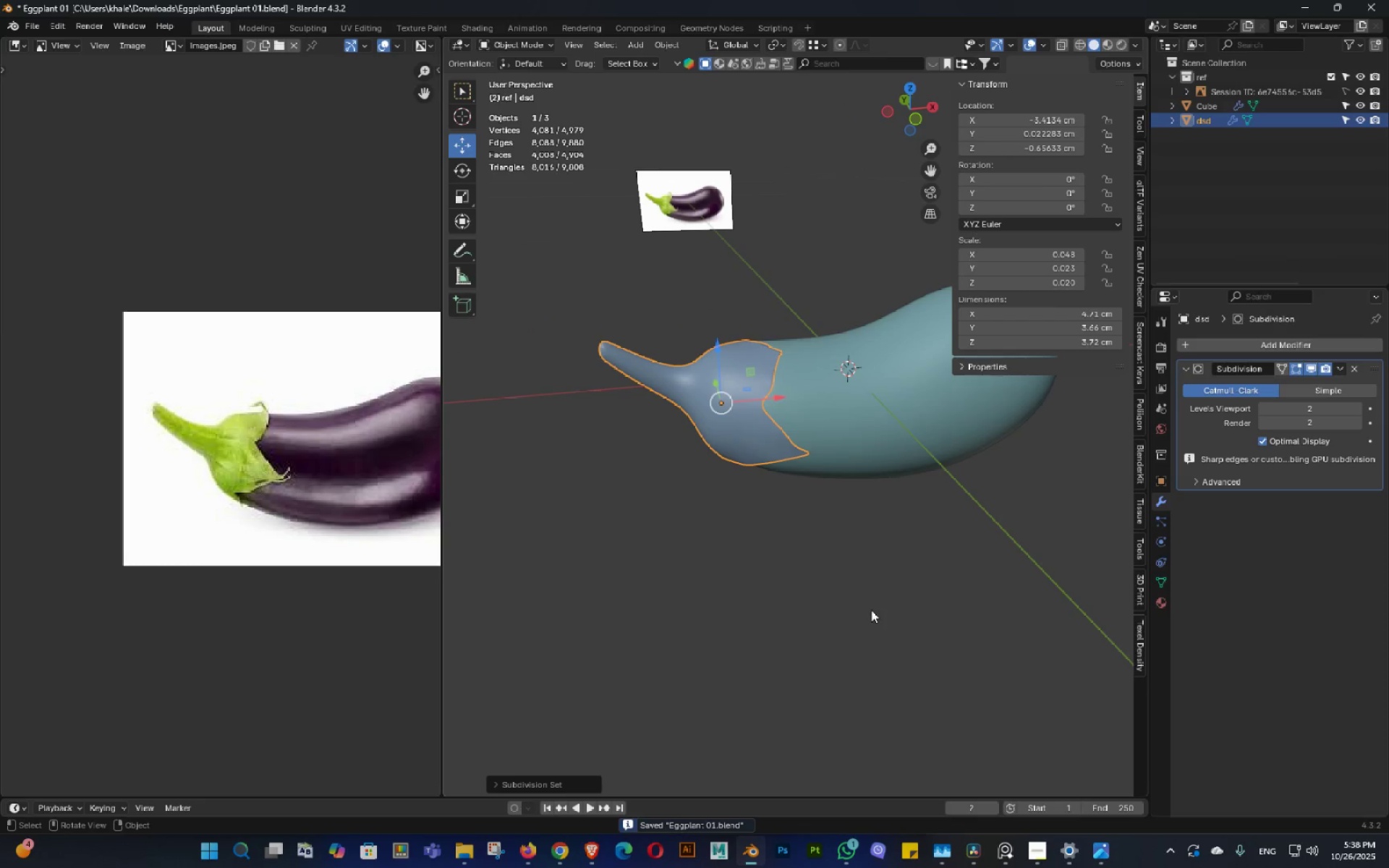 
left_click([871, 610])
 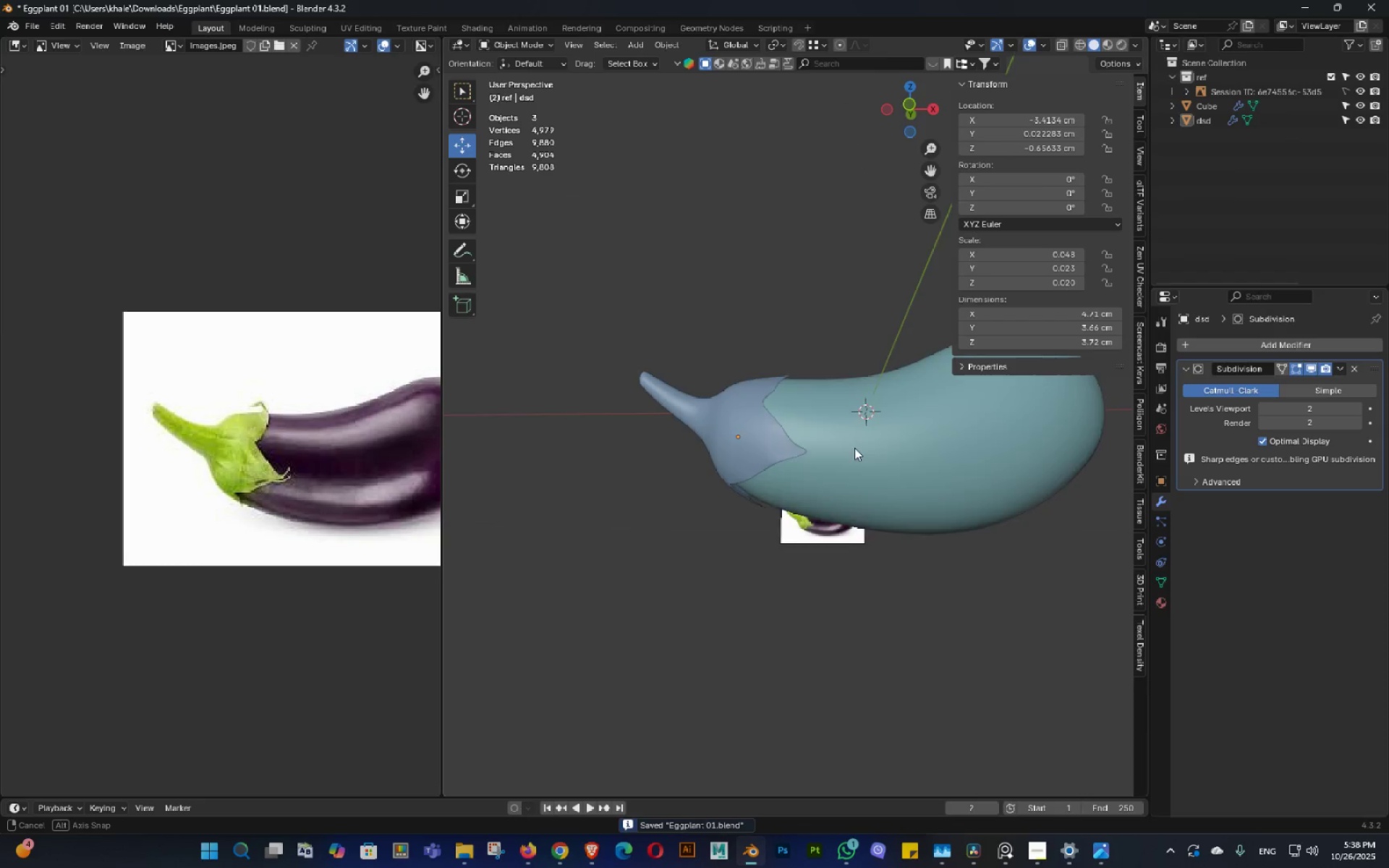 
middle_click([854, 427])
 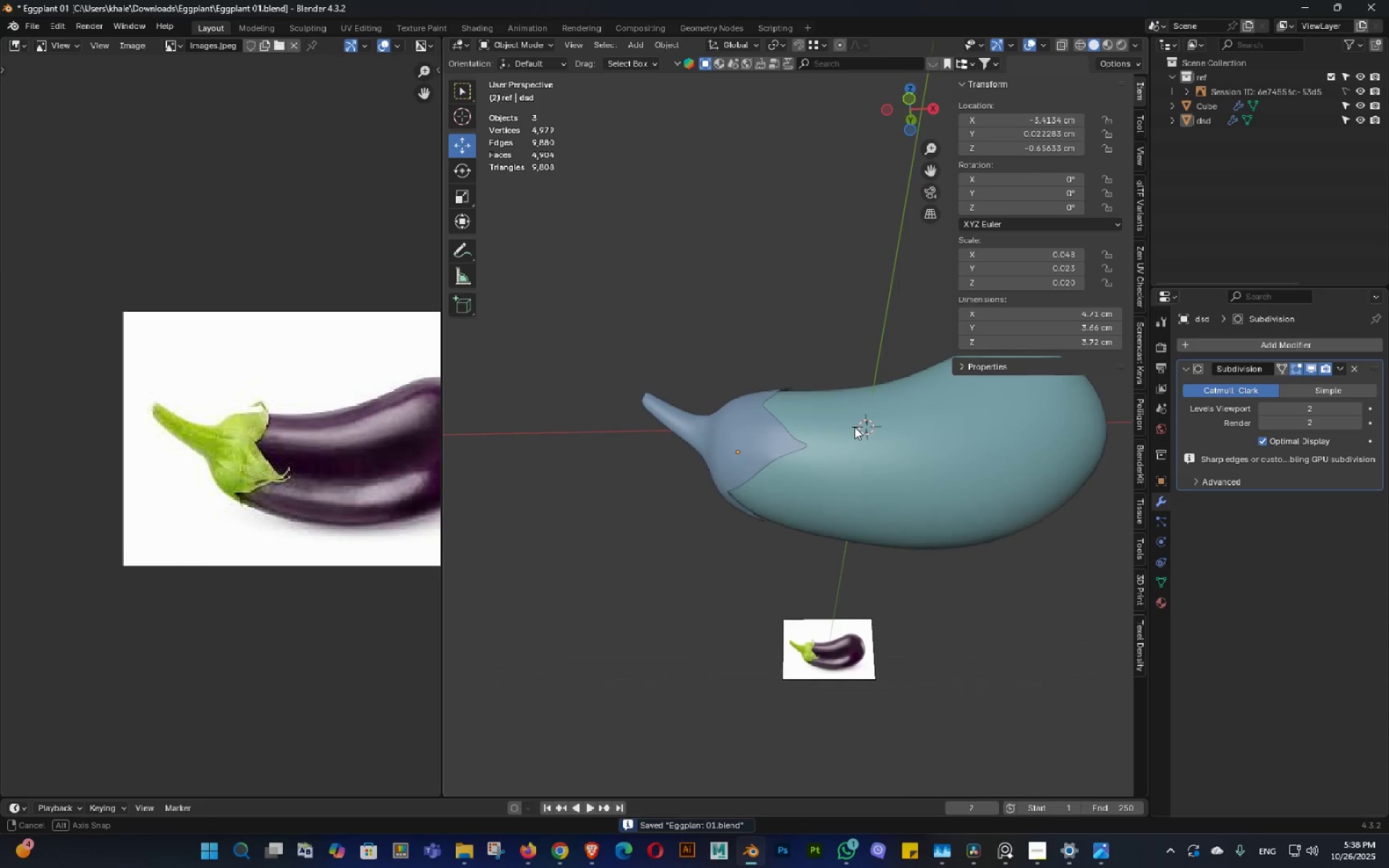 
key(Control+ControlLeft)
 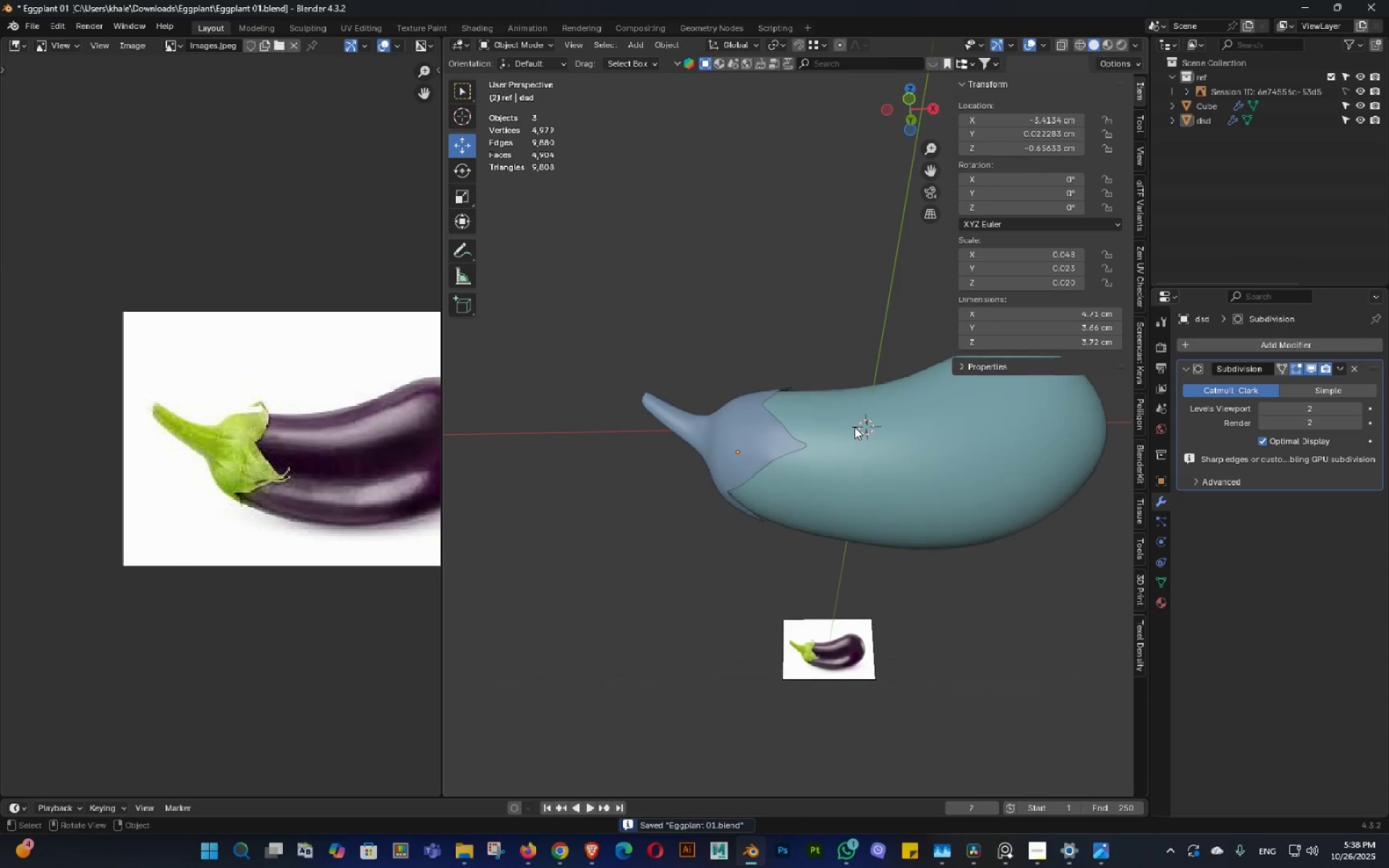 
key(Control+S)